 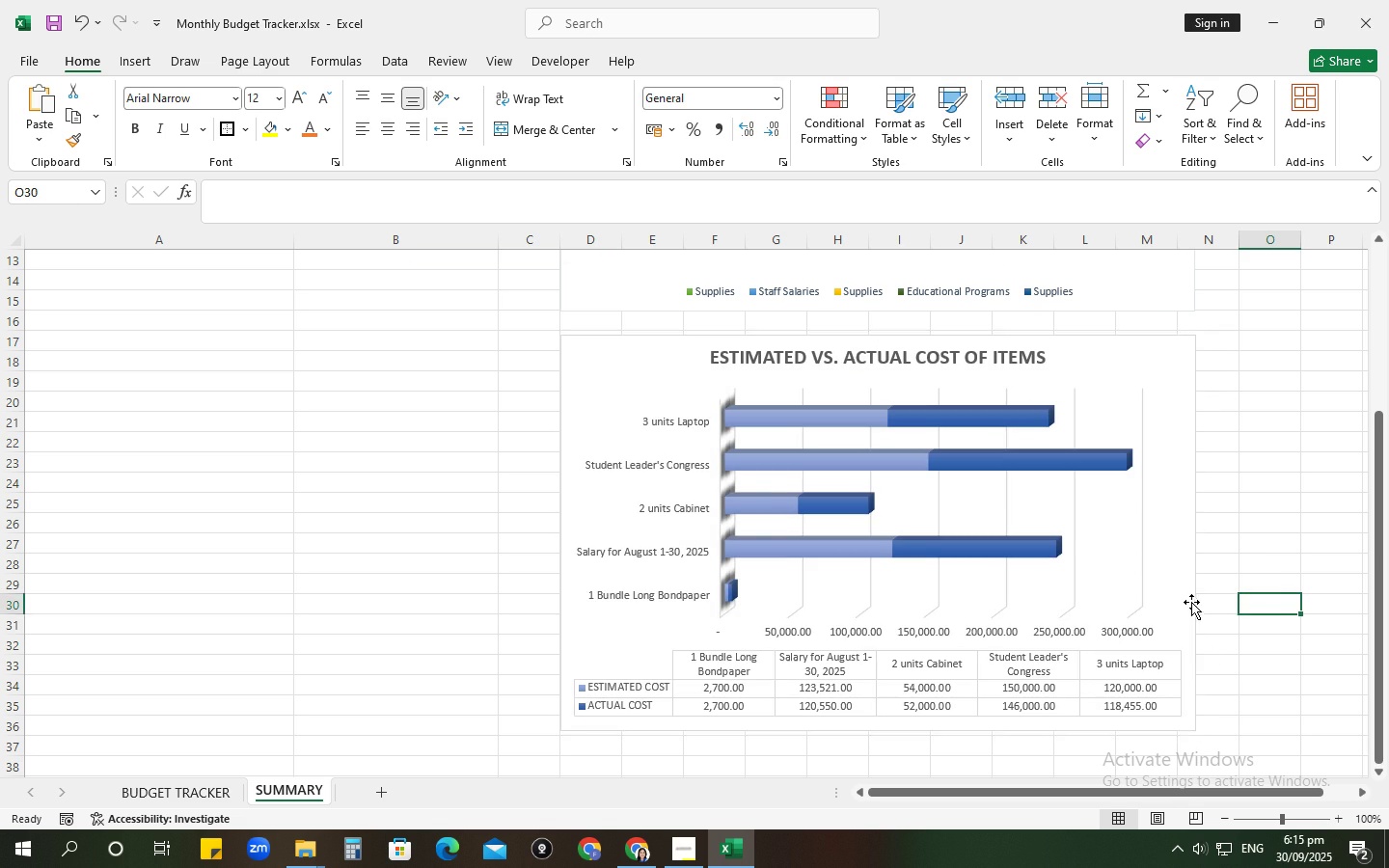 
scroll: coordinate [1192, 606], scroll_direction: up, amount: 6.0
 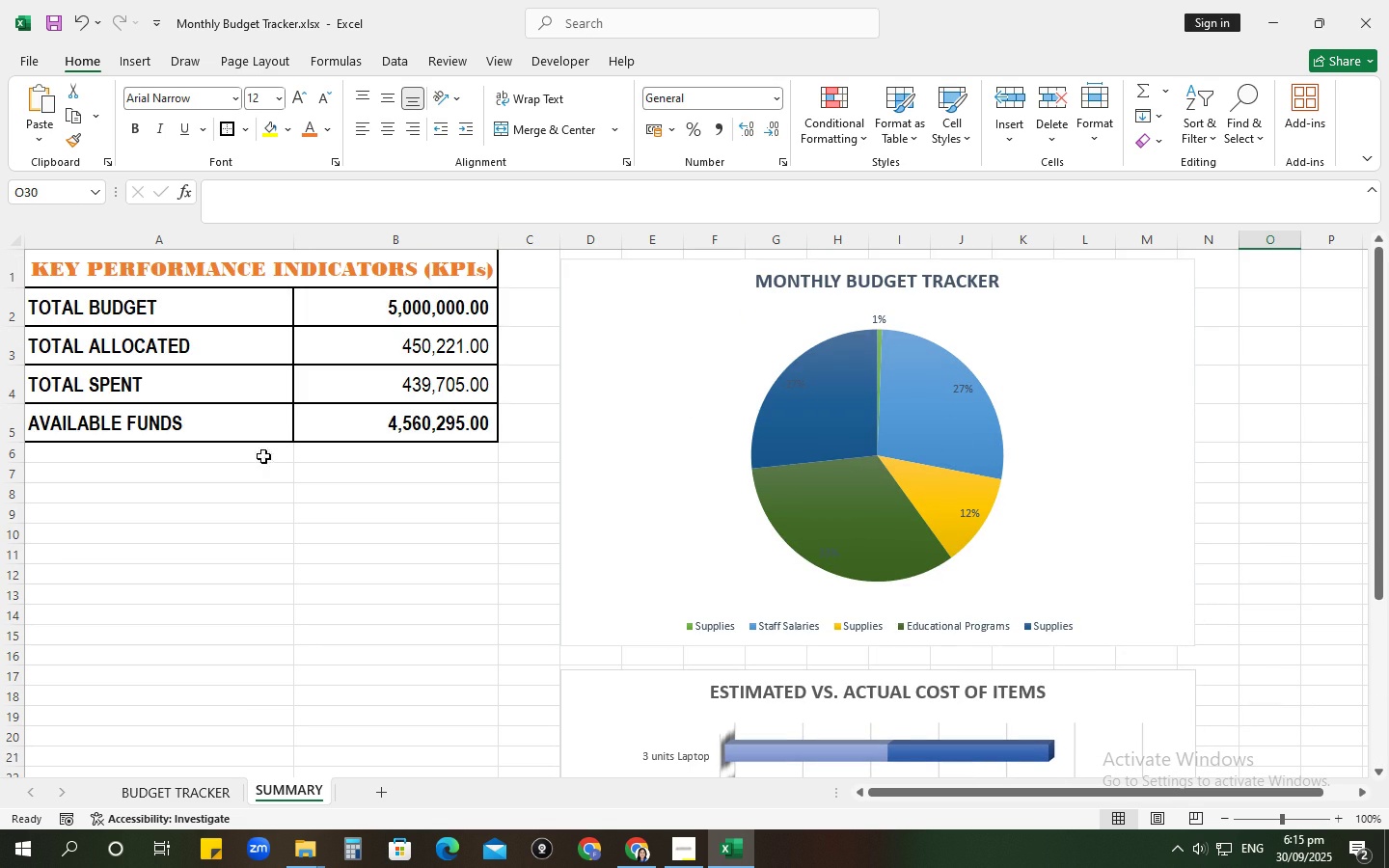 
scroll: coordinate [316, 625], scroll_direction: down, amount: 4.0
 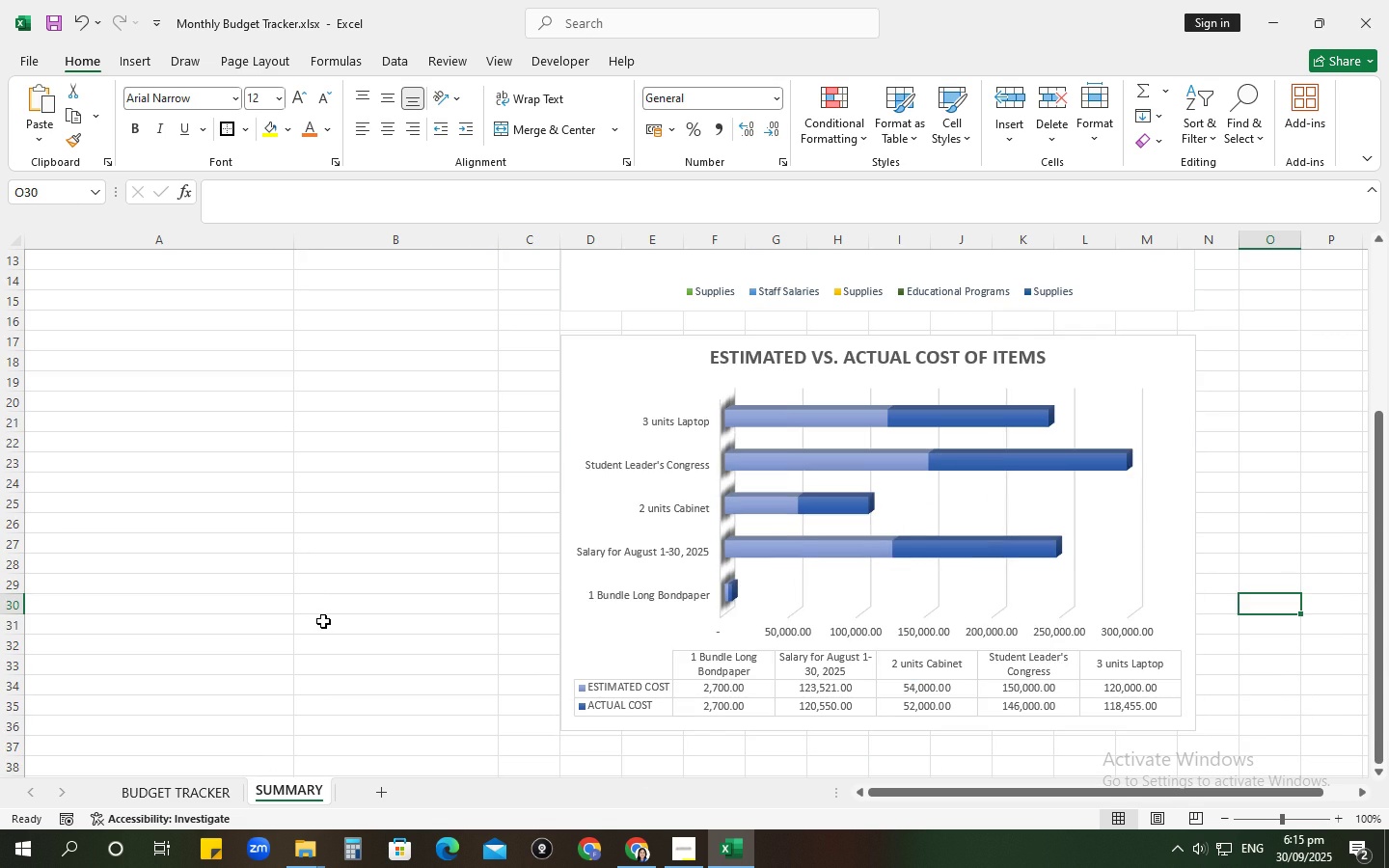 
scroll: coordinate [326, 617], scroll_direction: up, amount: 11.0
 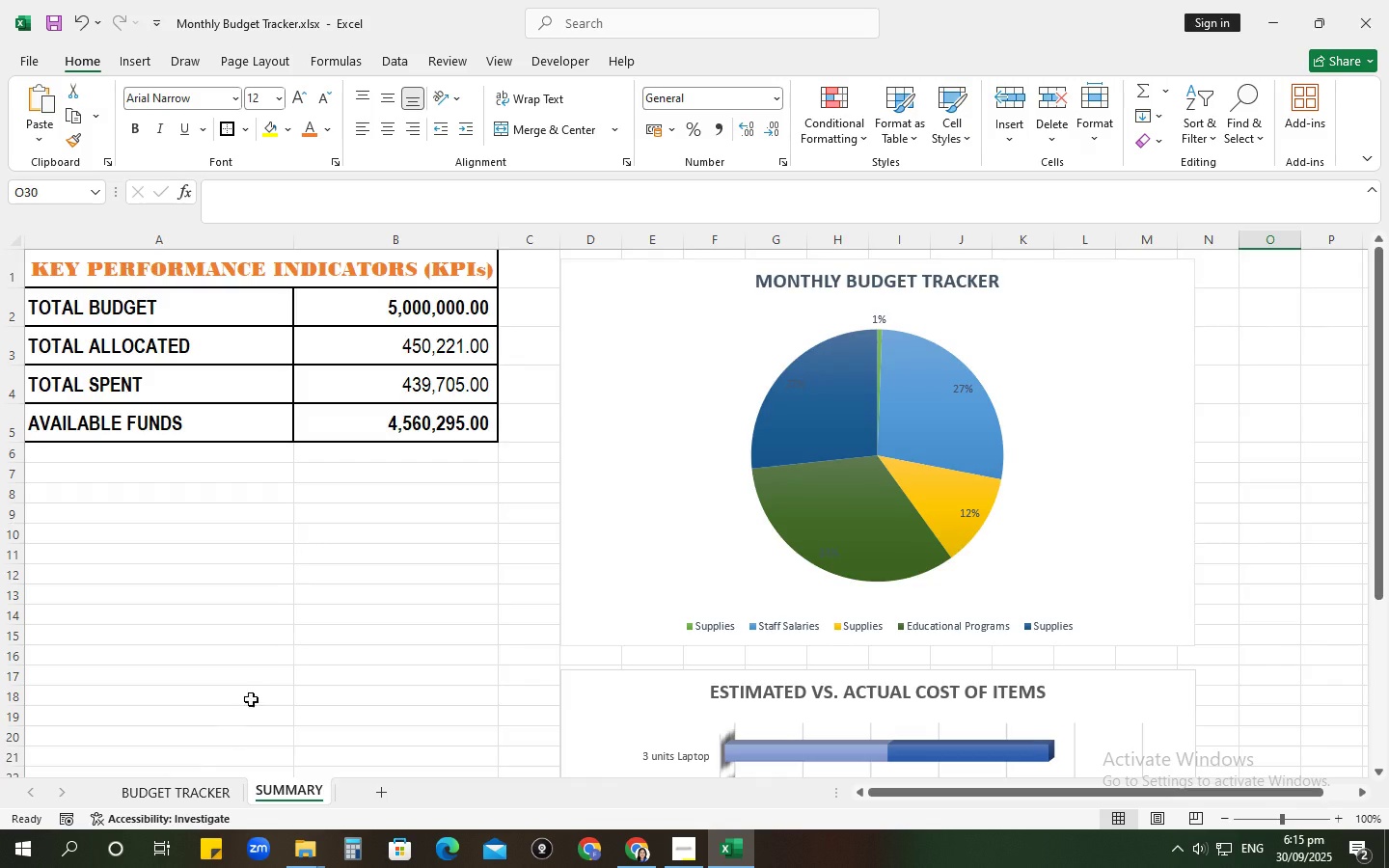 
left_click([182, 796])
 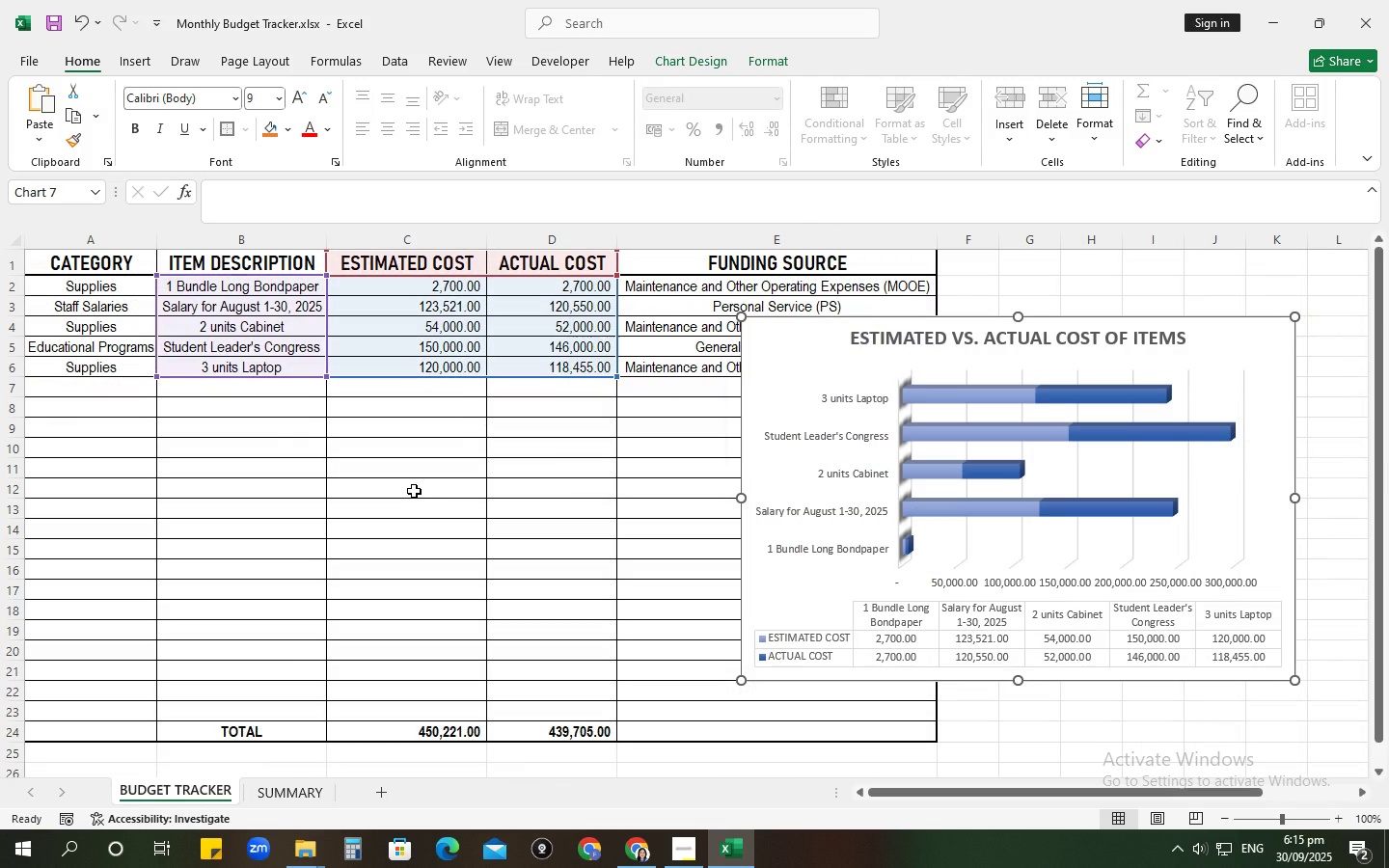 
left_click([414, 491])
 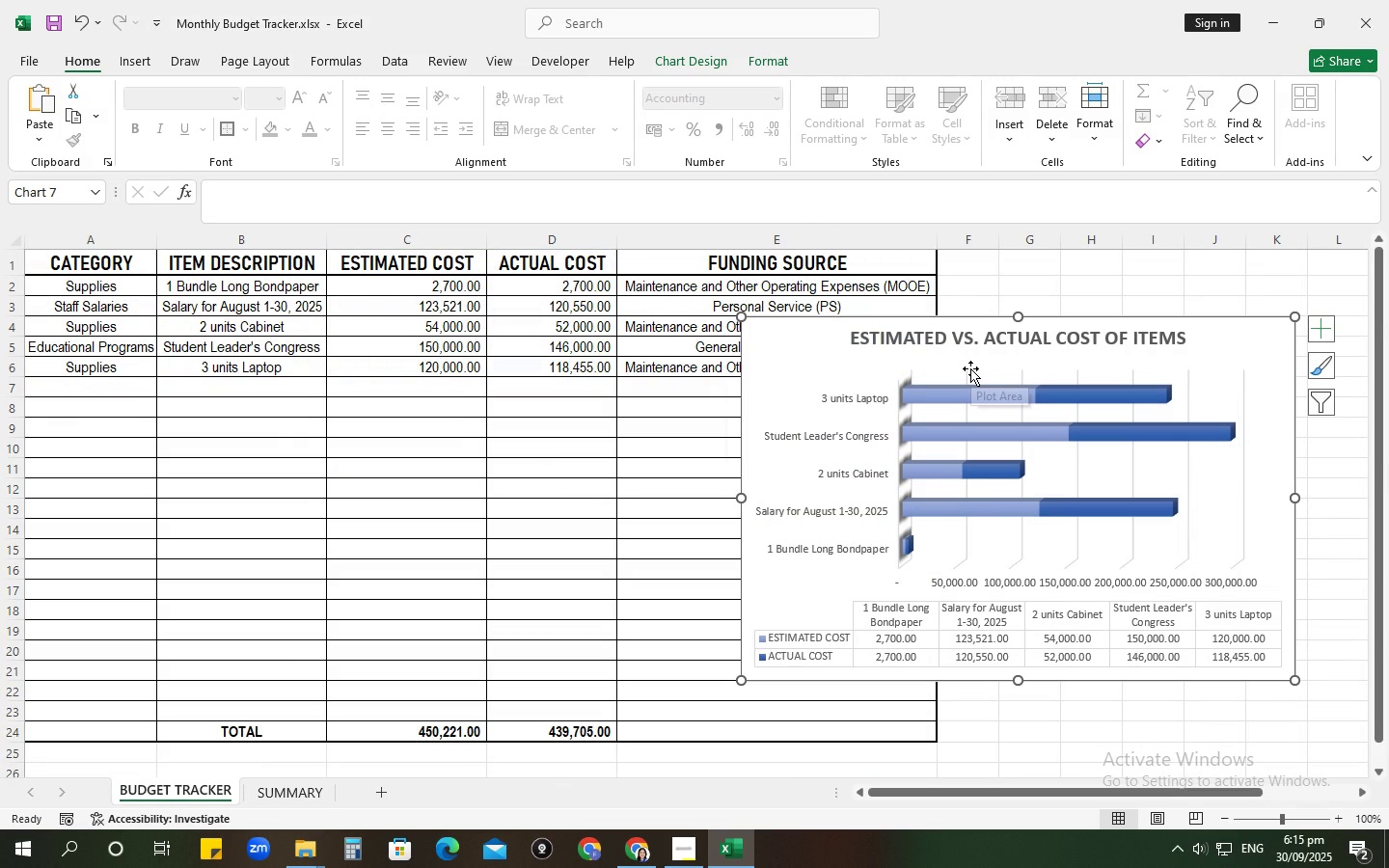 
key(Backspace)